 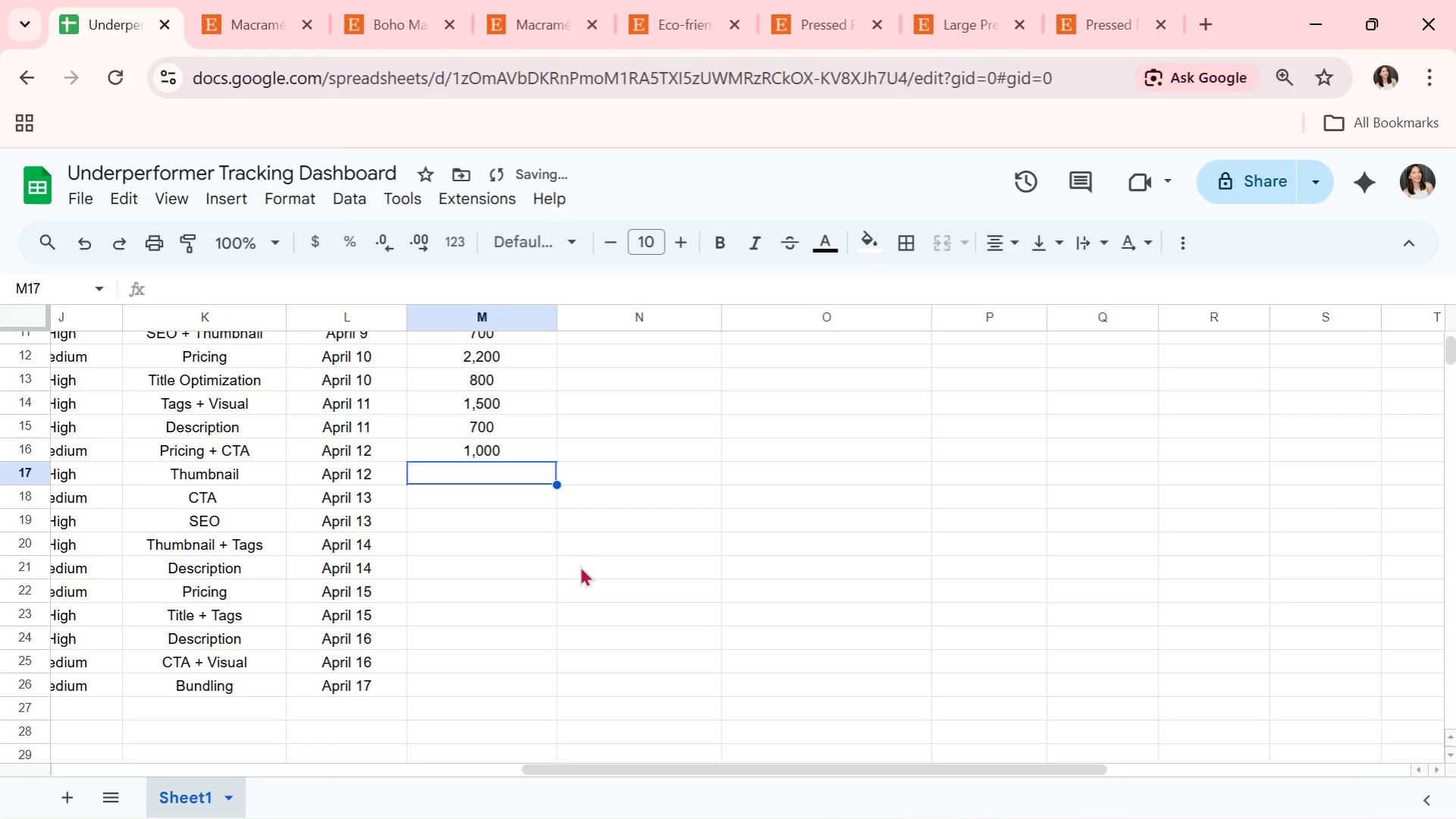 
type(3,200)
 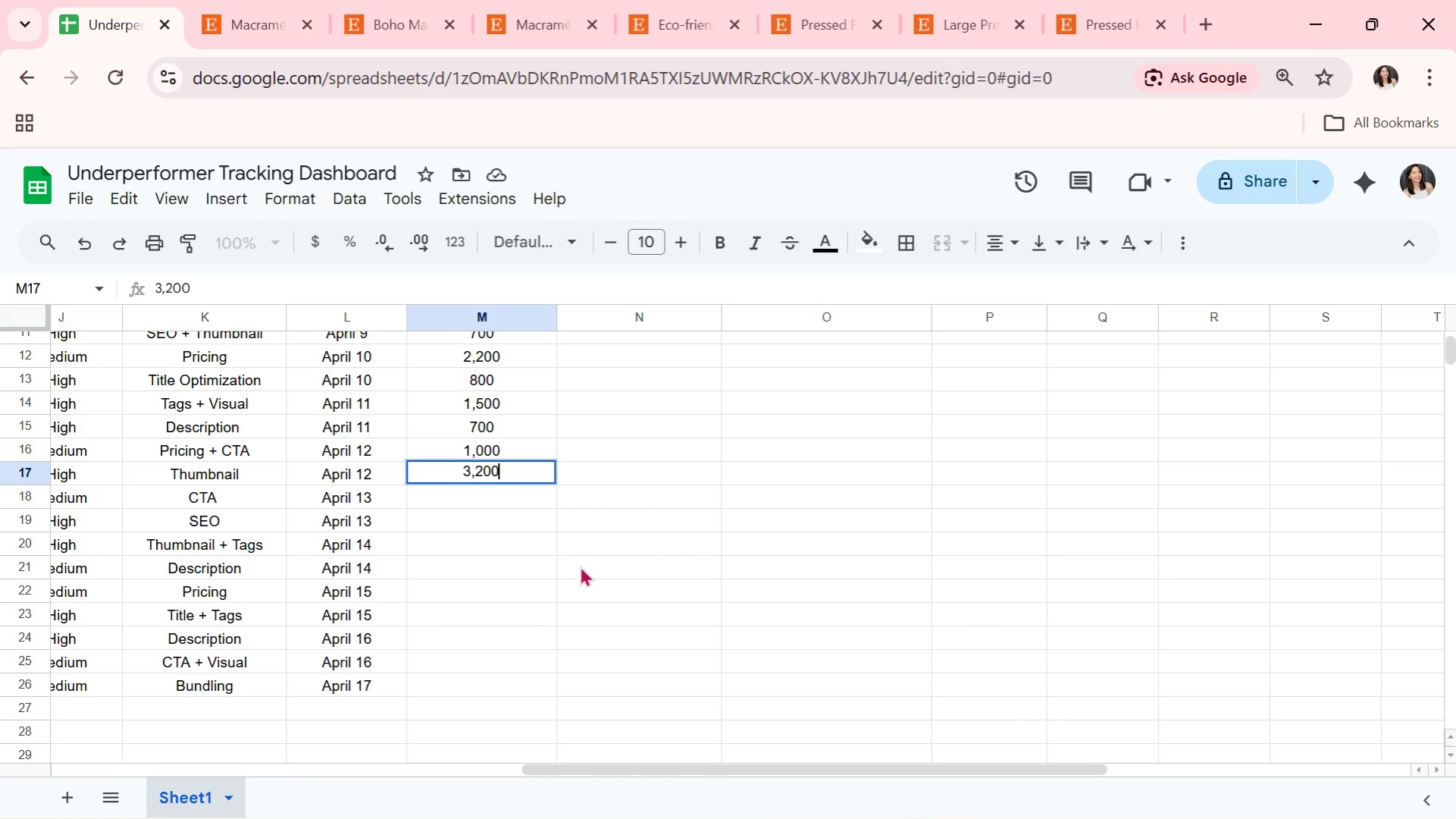 
key(Enter)
 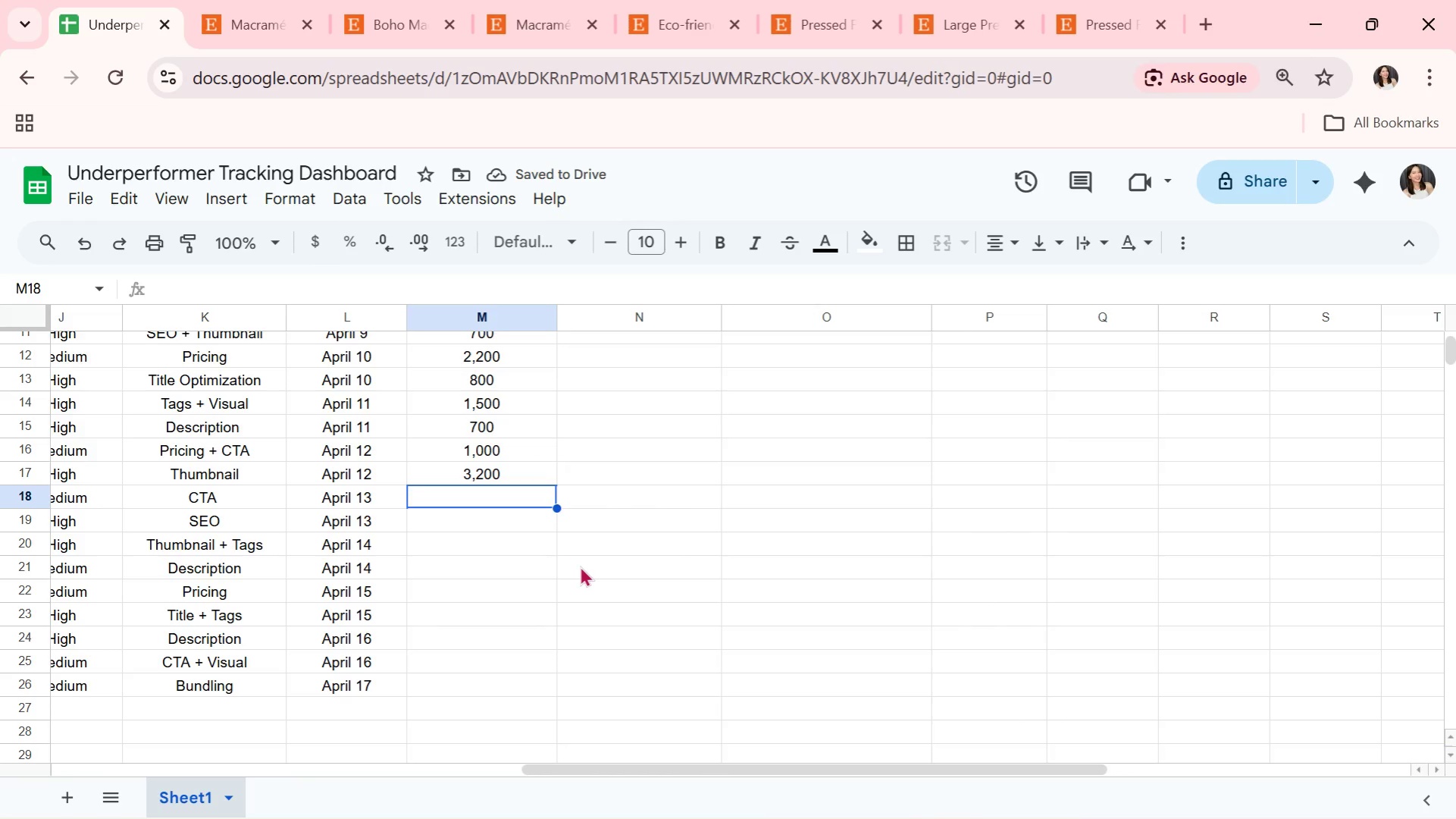 
wait(8.88)
 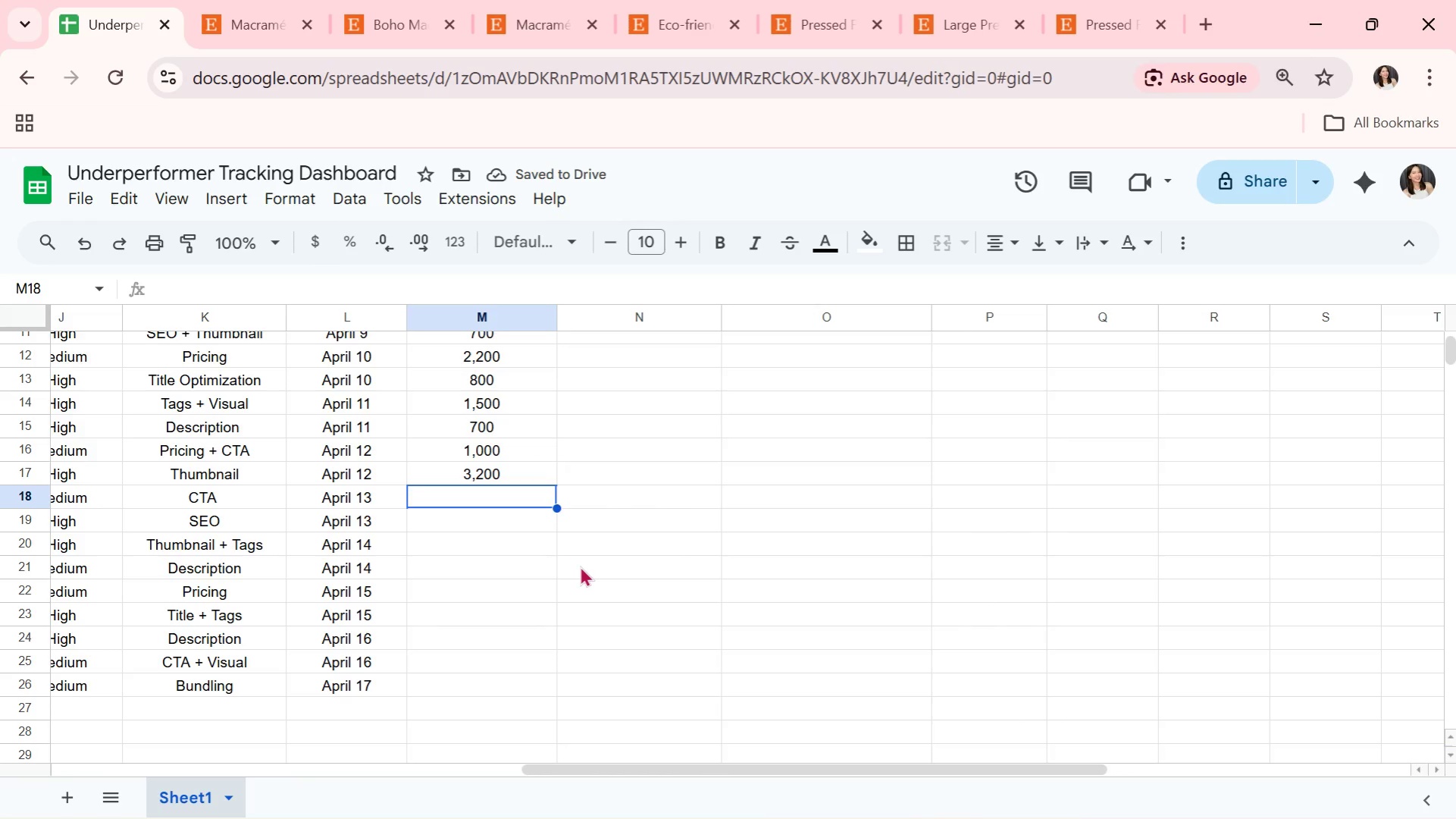 
type(820)
 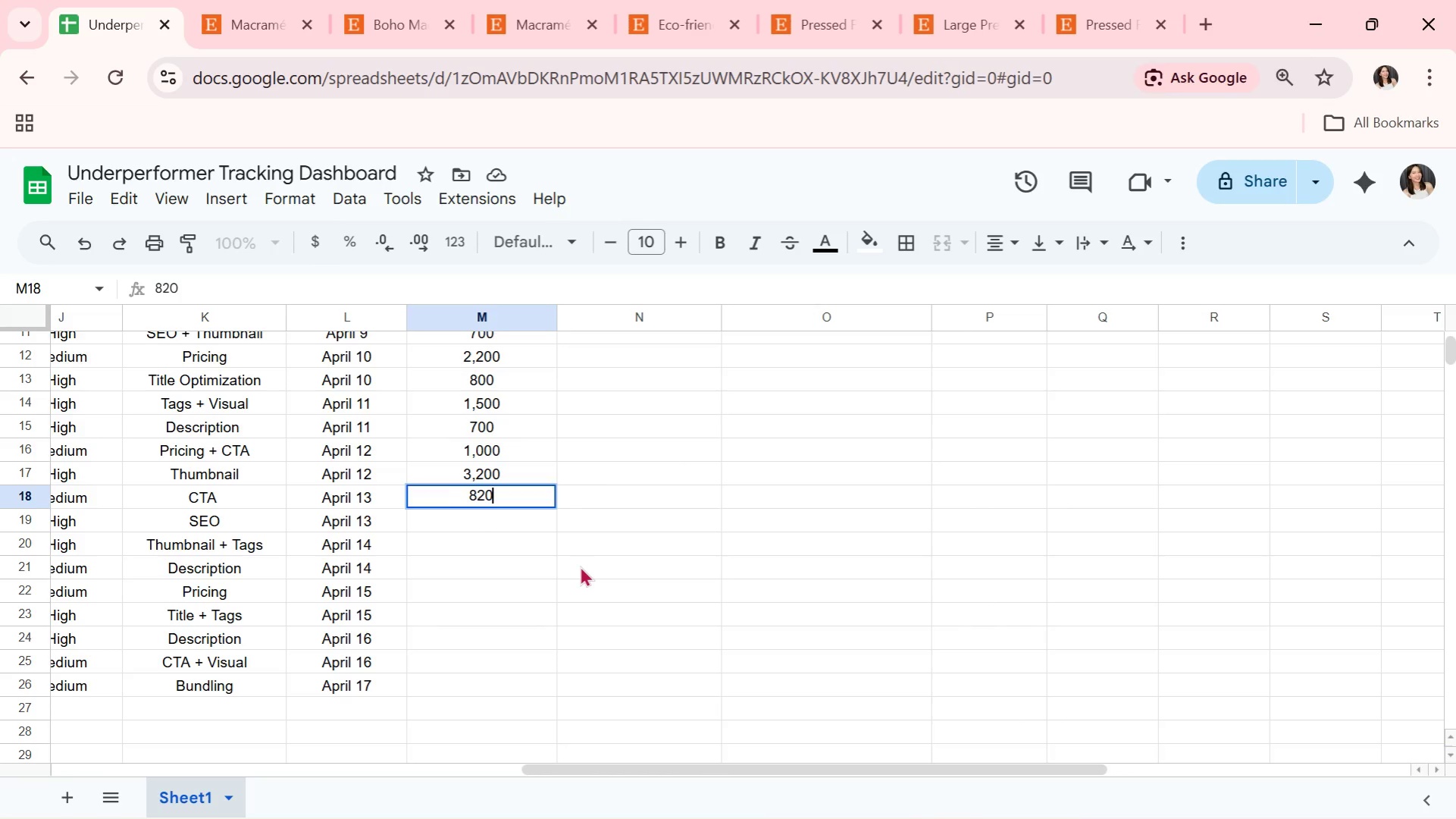 
key(Enter)
 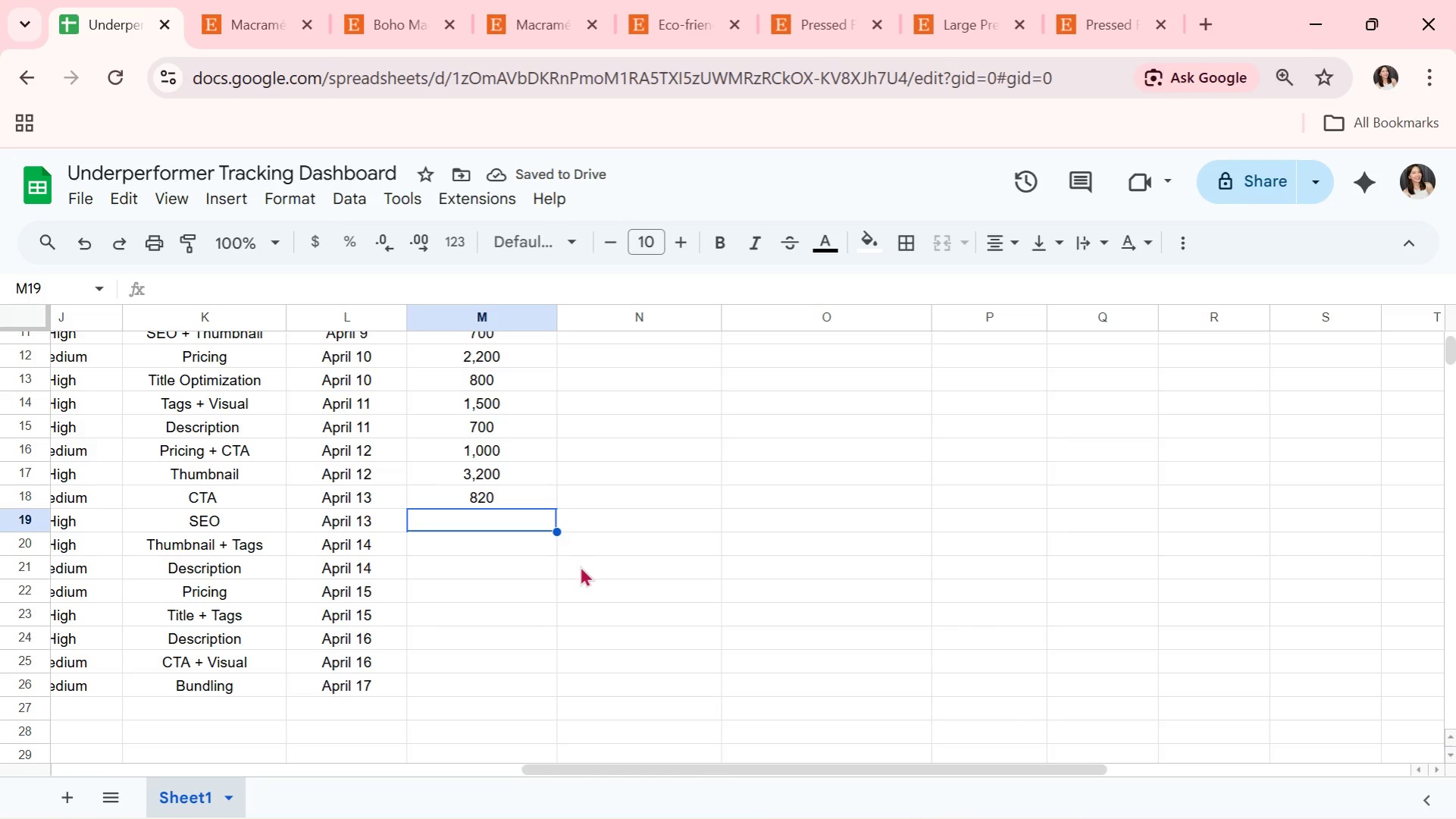 
type(1,400)
 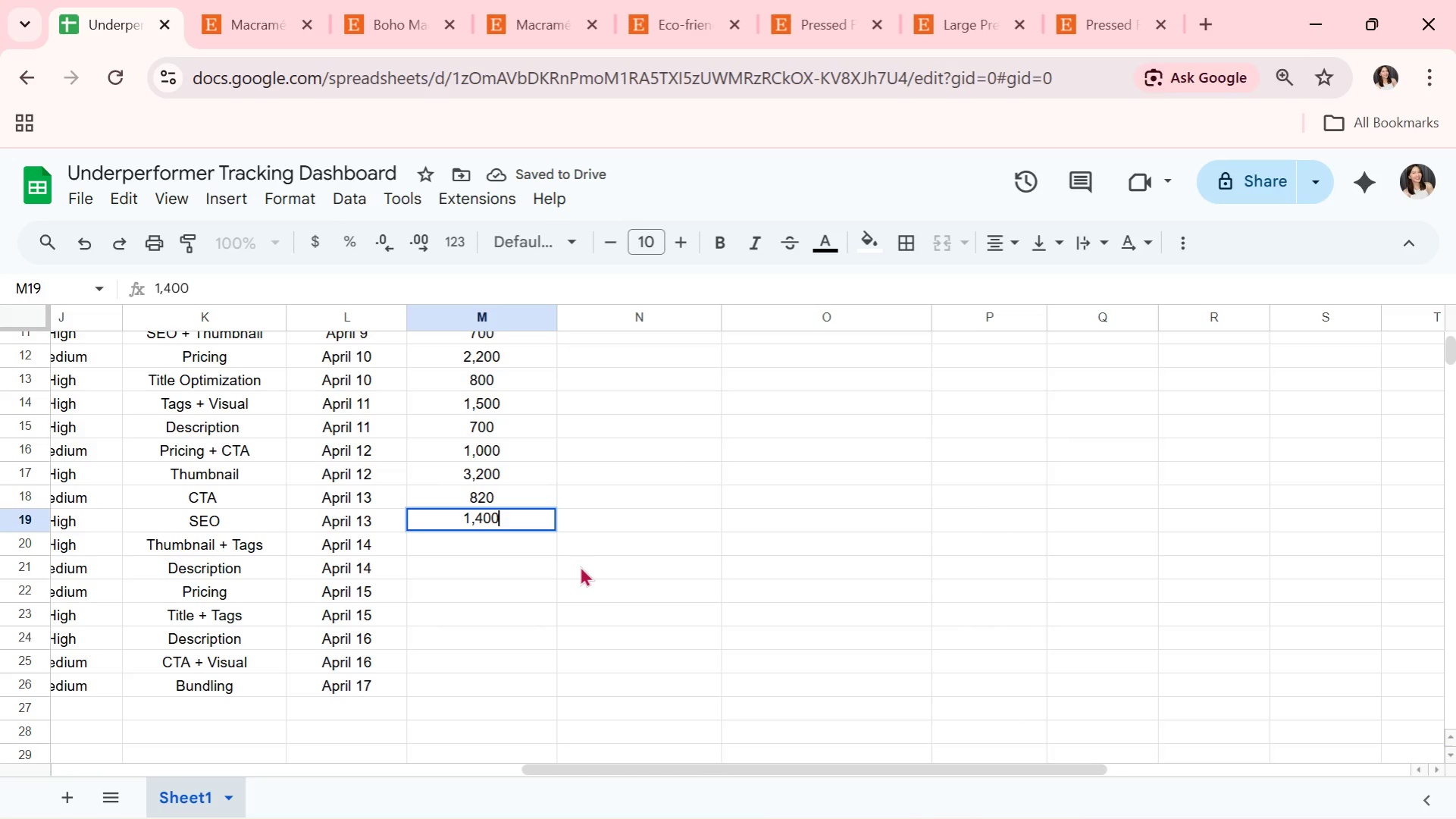 
key(Enter)
 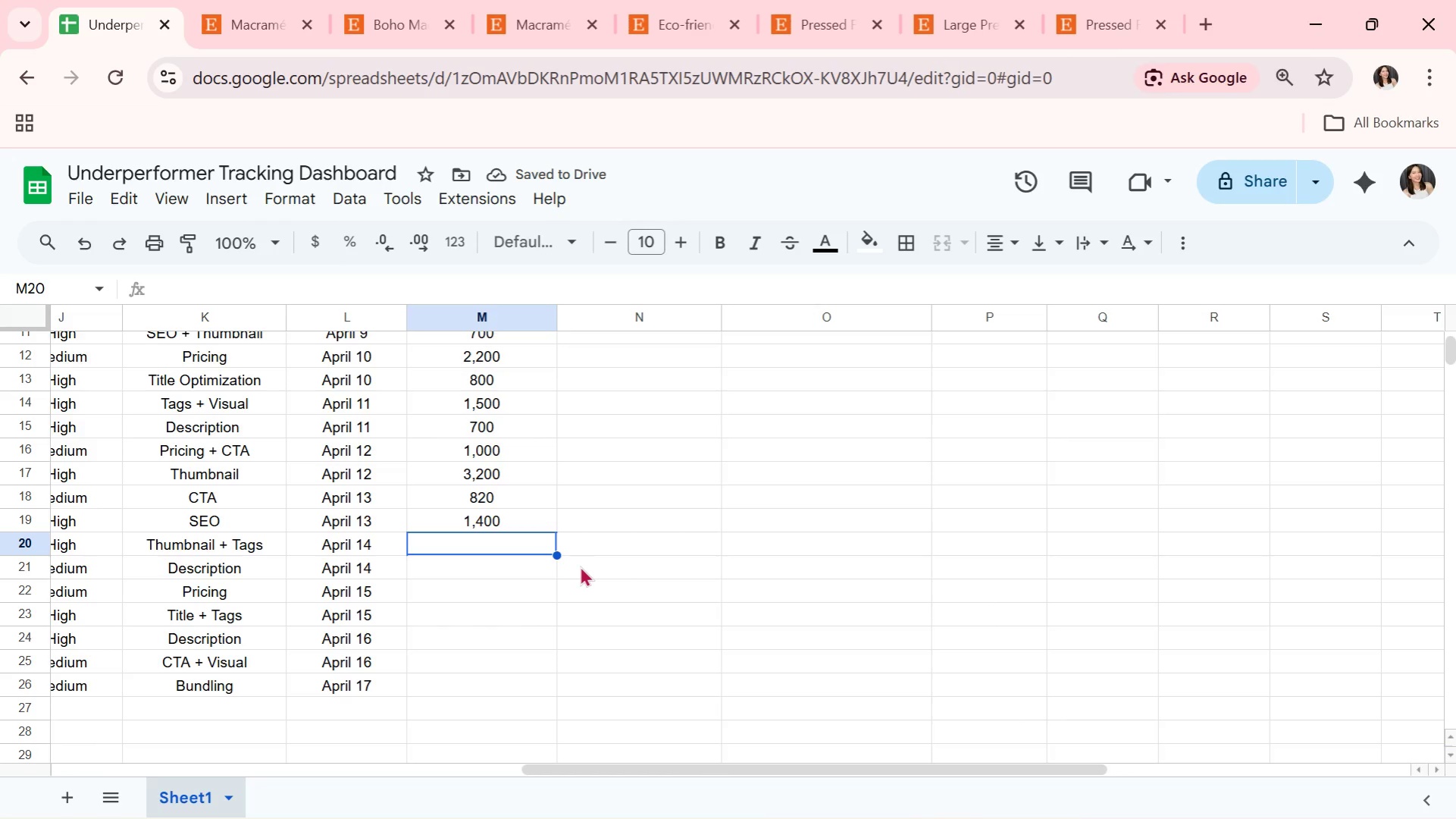 
wait(9.56)
 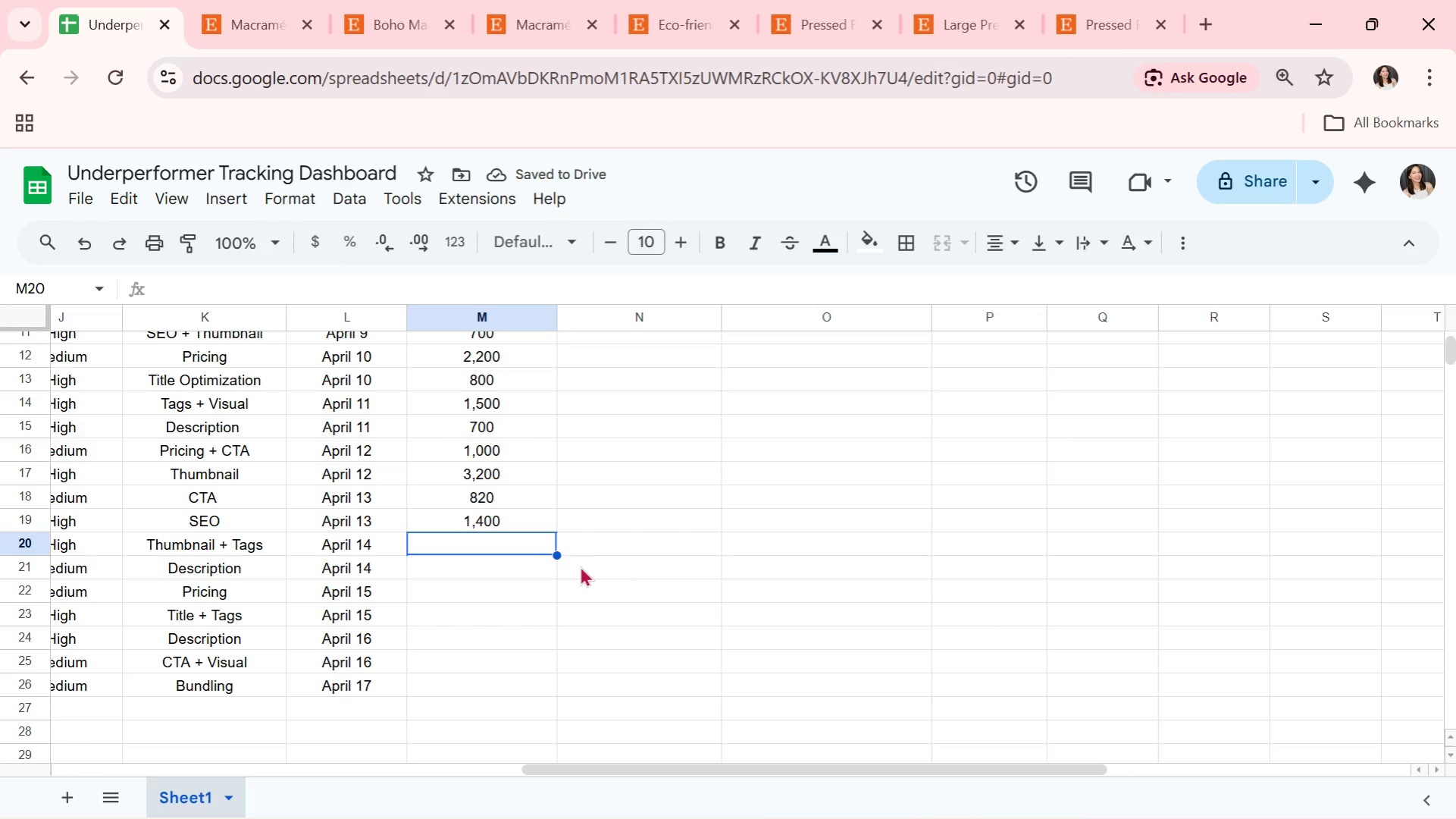 
key(Alt+AltLeft)
 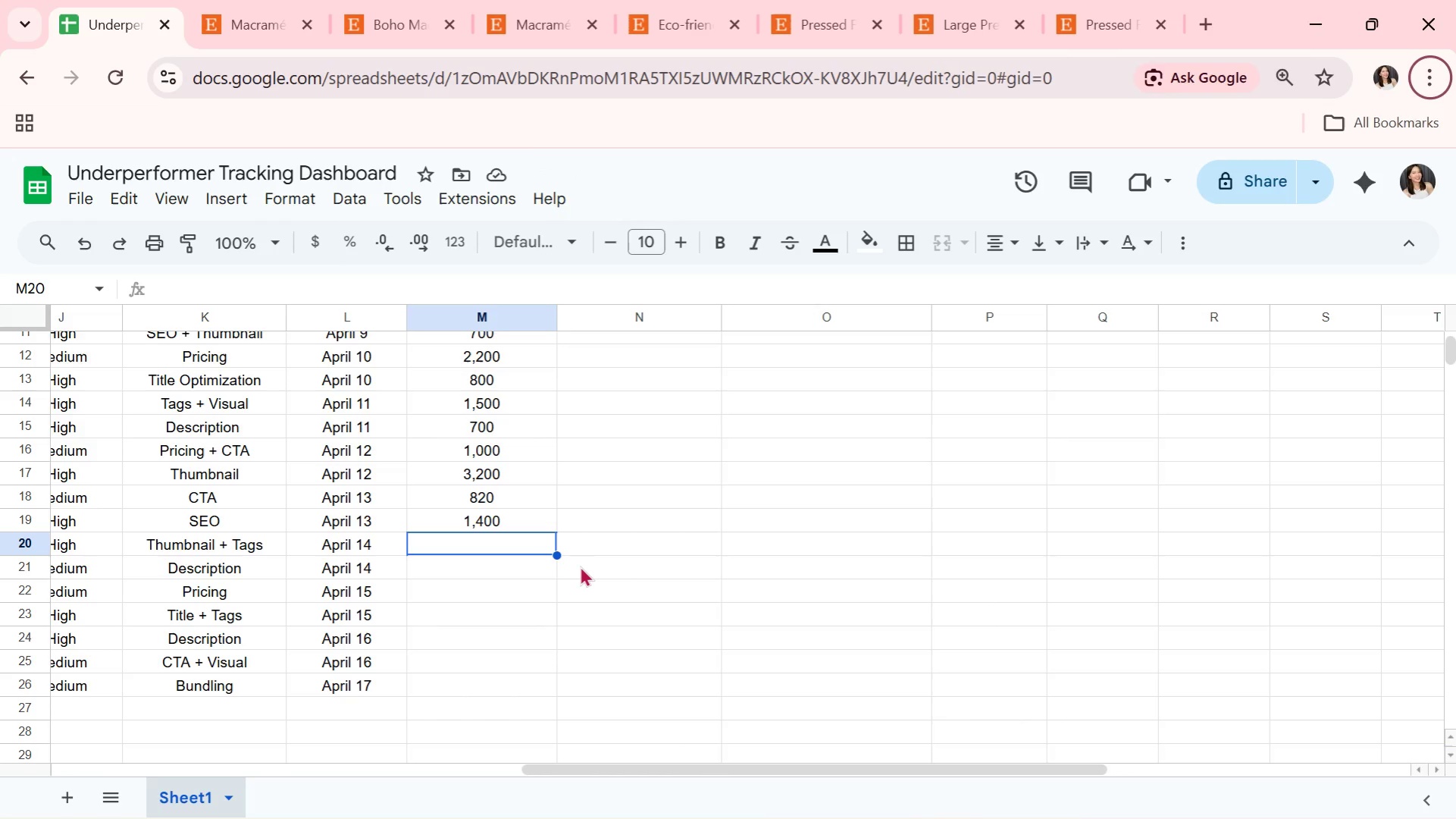 
key(Alt+AltLeft)
 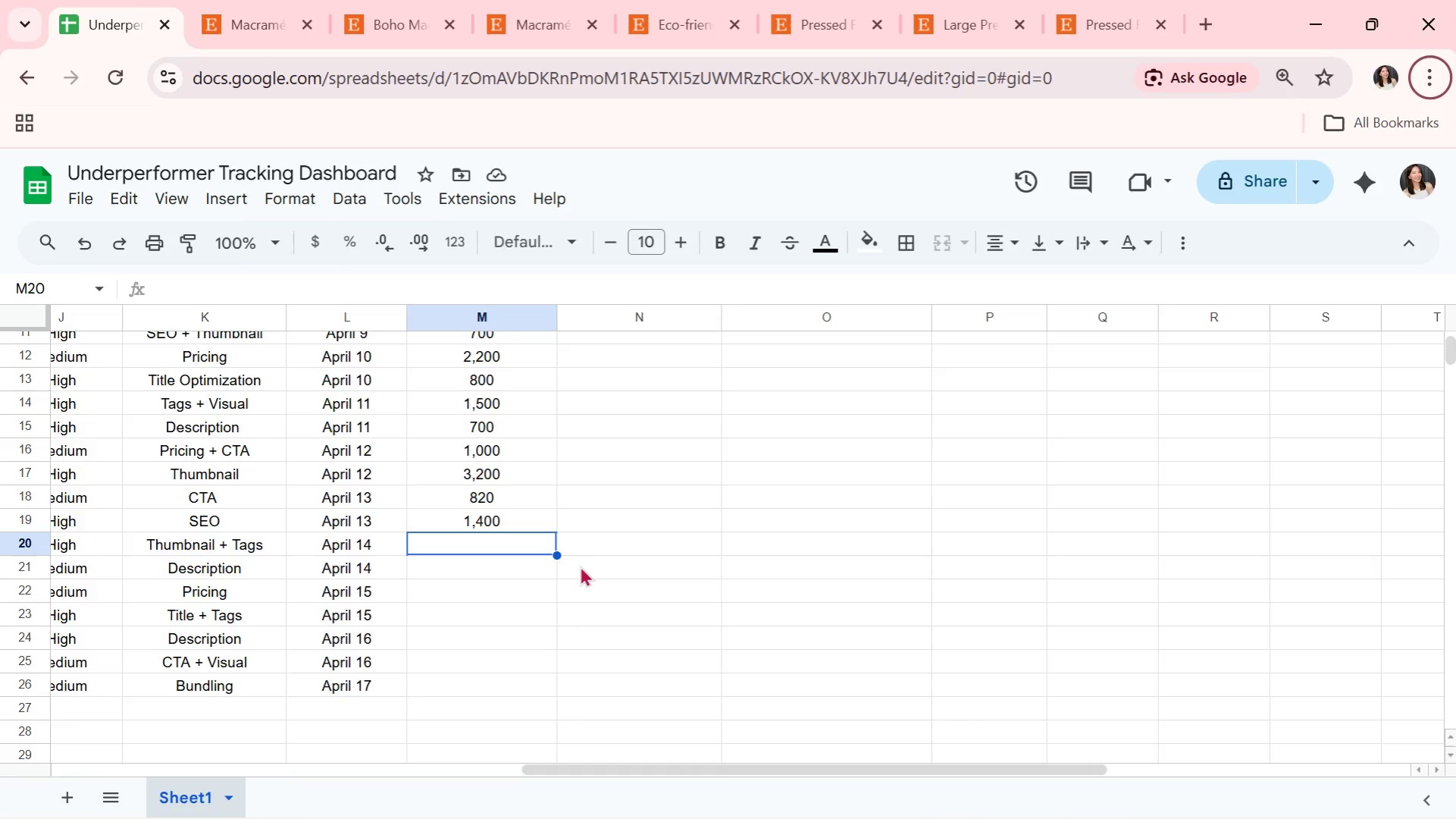 
key(Alt+Tab)